 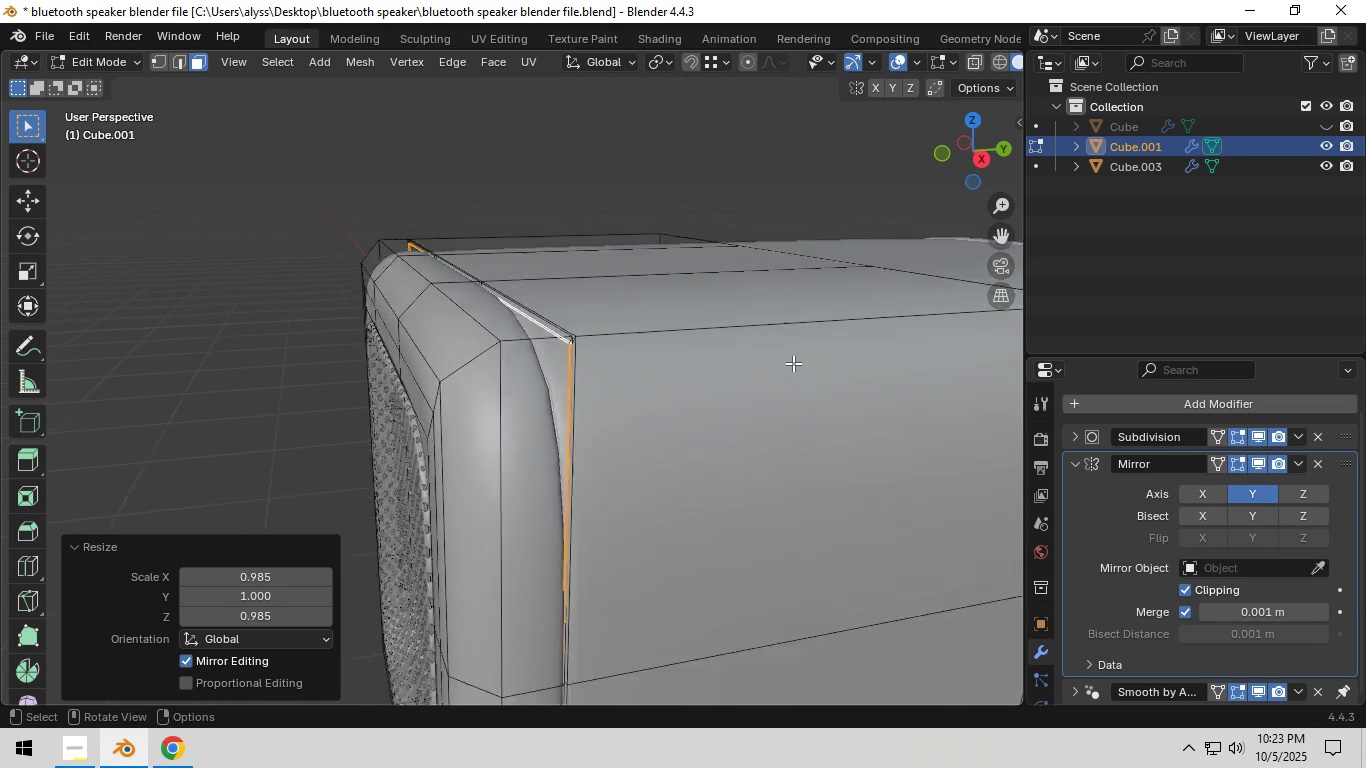 
scroll: coordinate [793, 363], scroll_direction: down, amount: 3.0
 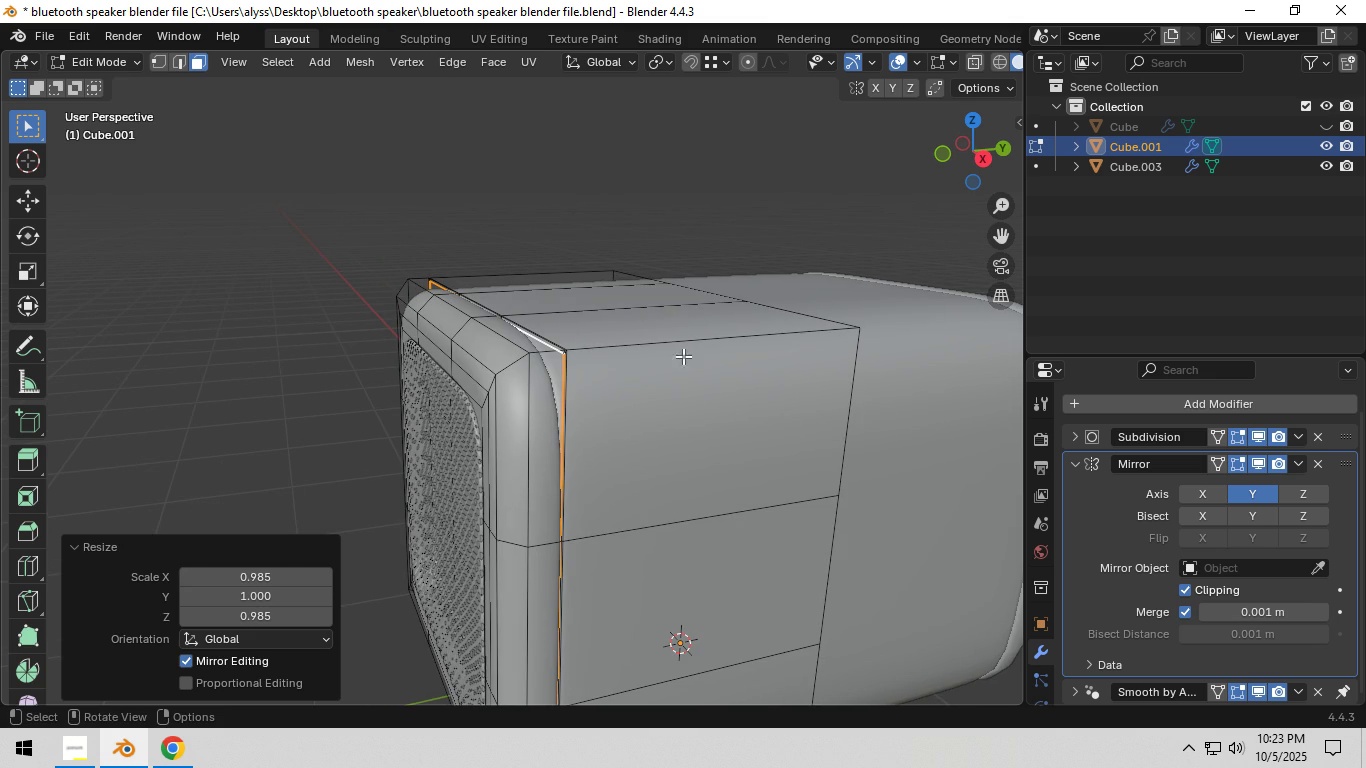 
key(Tab)
 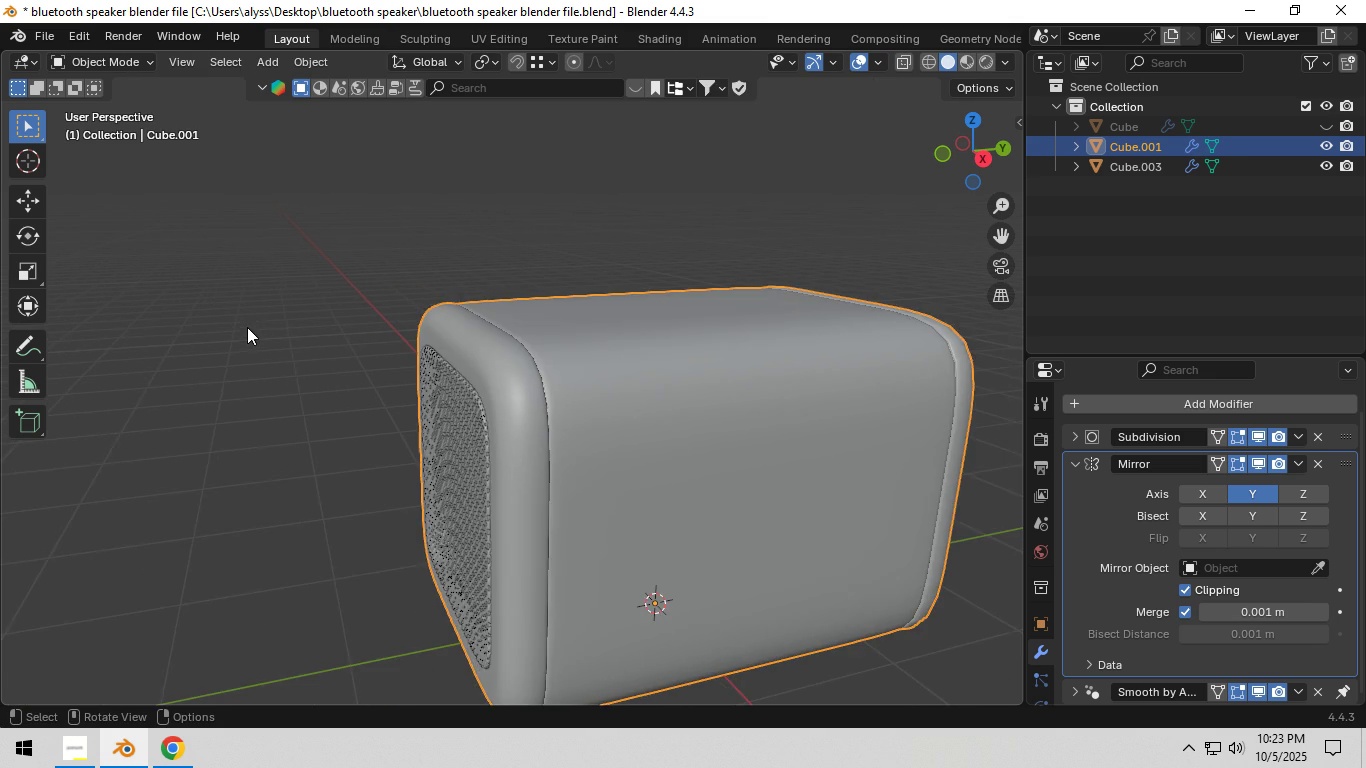 
scroll: coordinate [247, 327], scroll_direction: down, amount: 1.0
 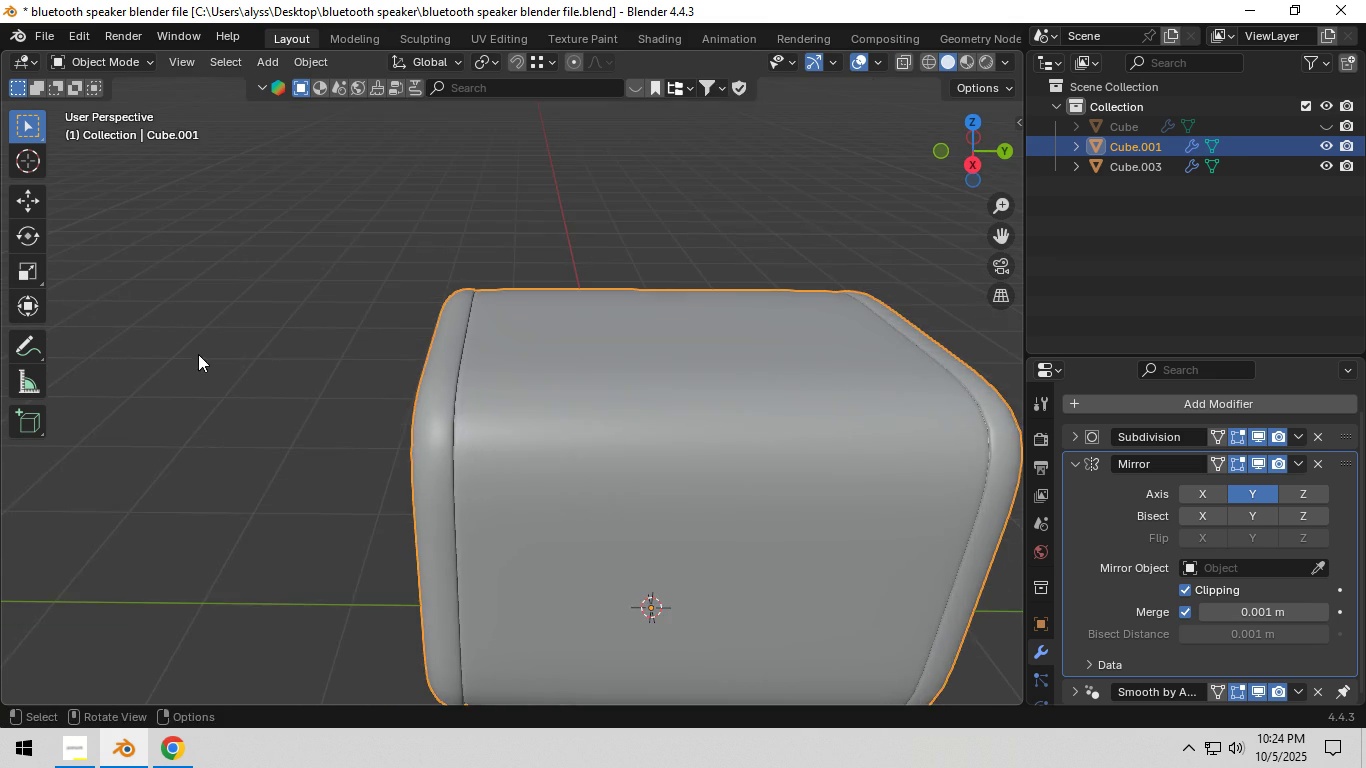 
scroll: coordinate [309, 352], scroll_direction: up, amount: 4.0
 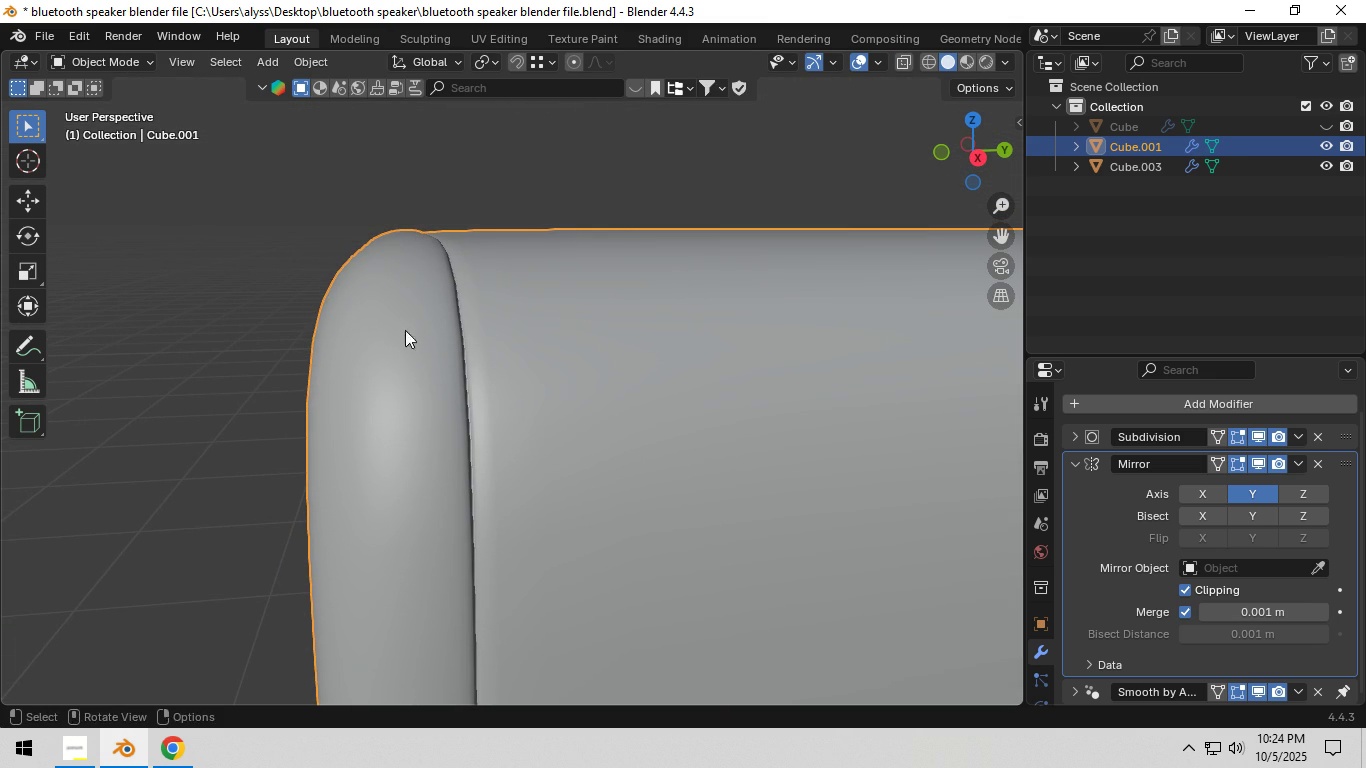 
scroll: coordinate [1138, 563], scroll_direction: down, amount: 5.0
 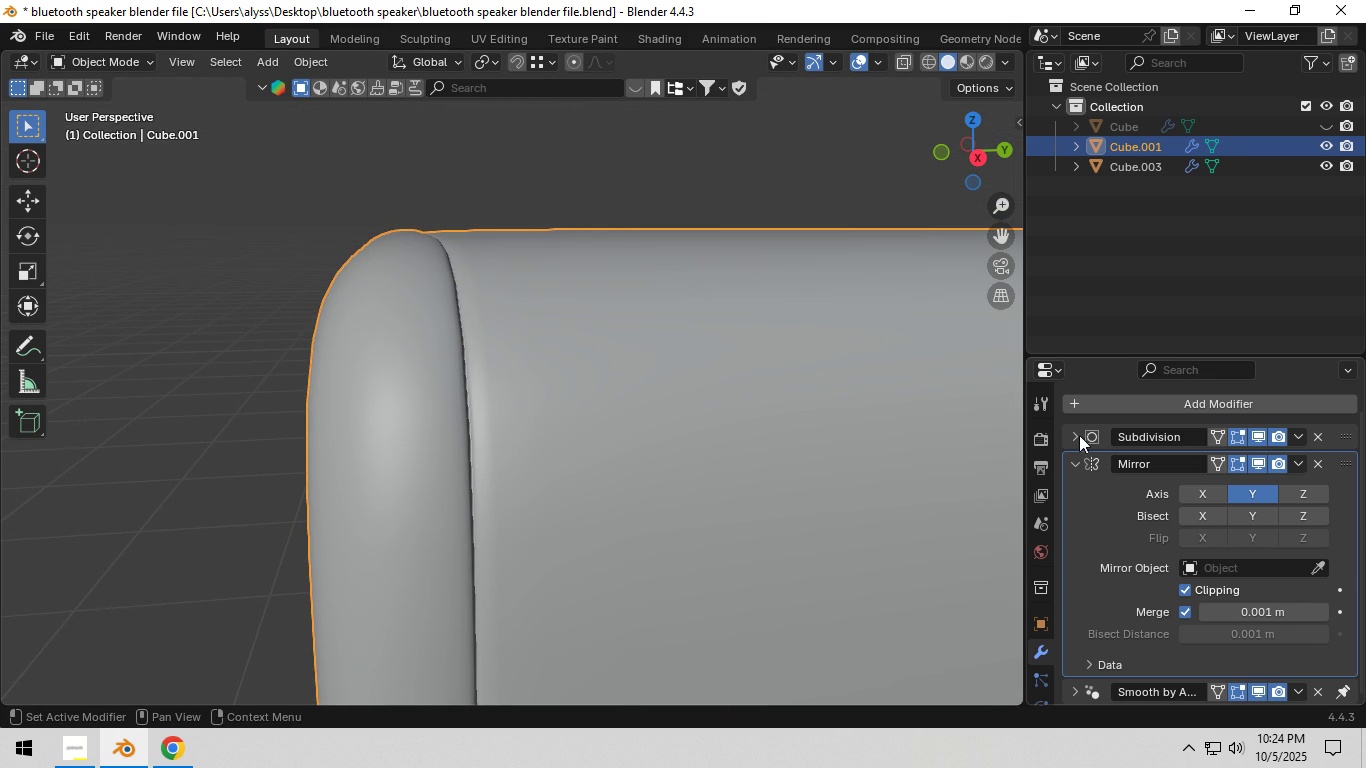 
left_click([1076, 435])
 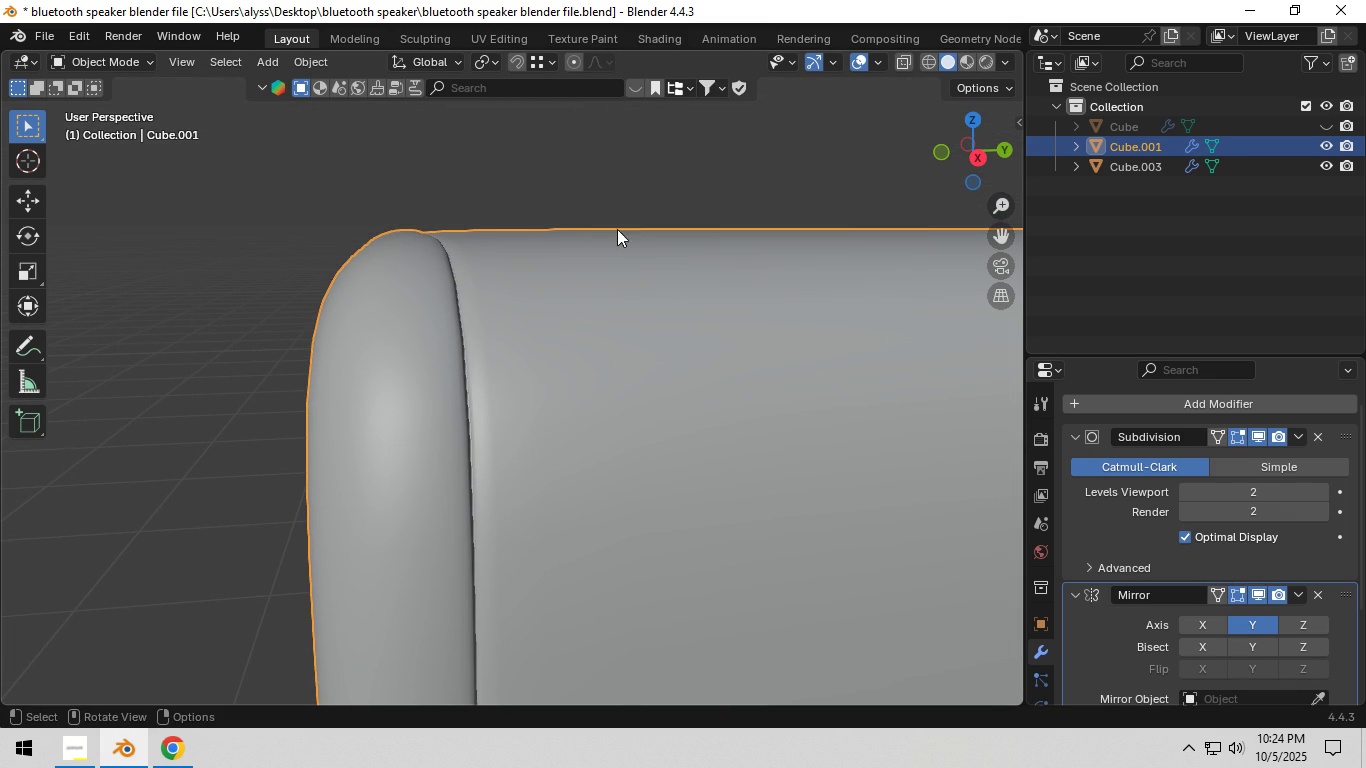 
left_click([594, 156])
 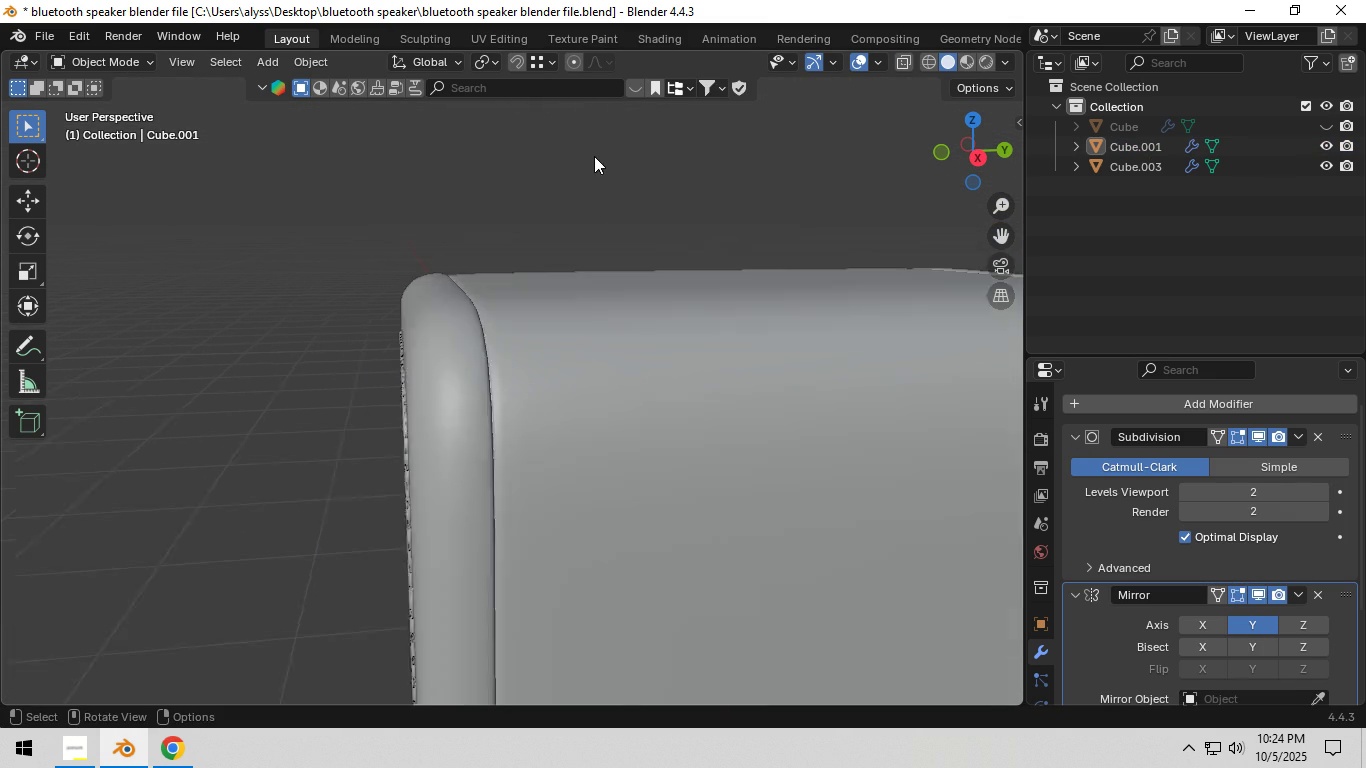 
scroll: coordinate [585, 244], scroll_direction: down, amount: 7.0